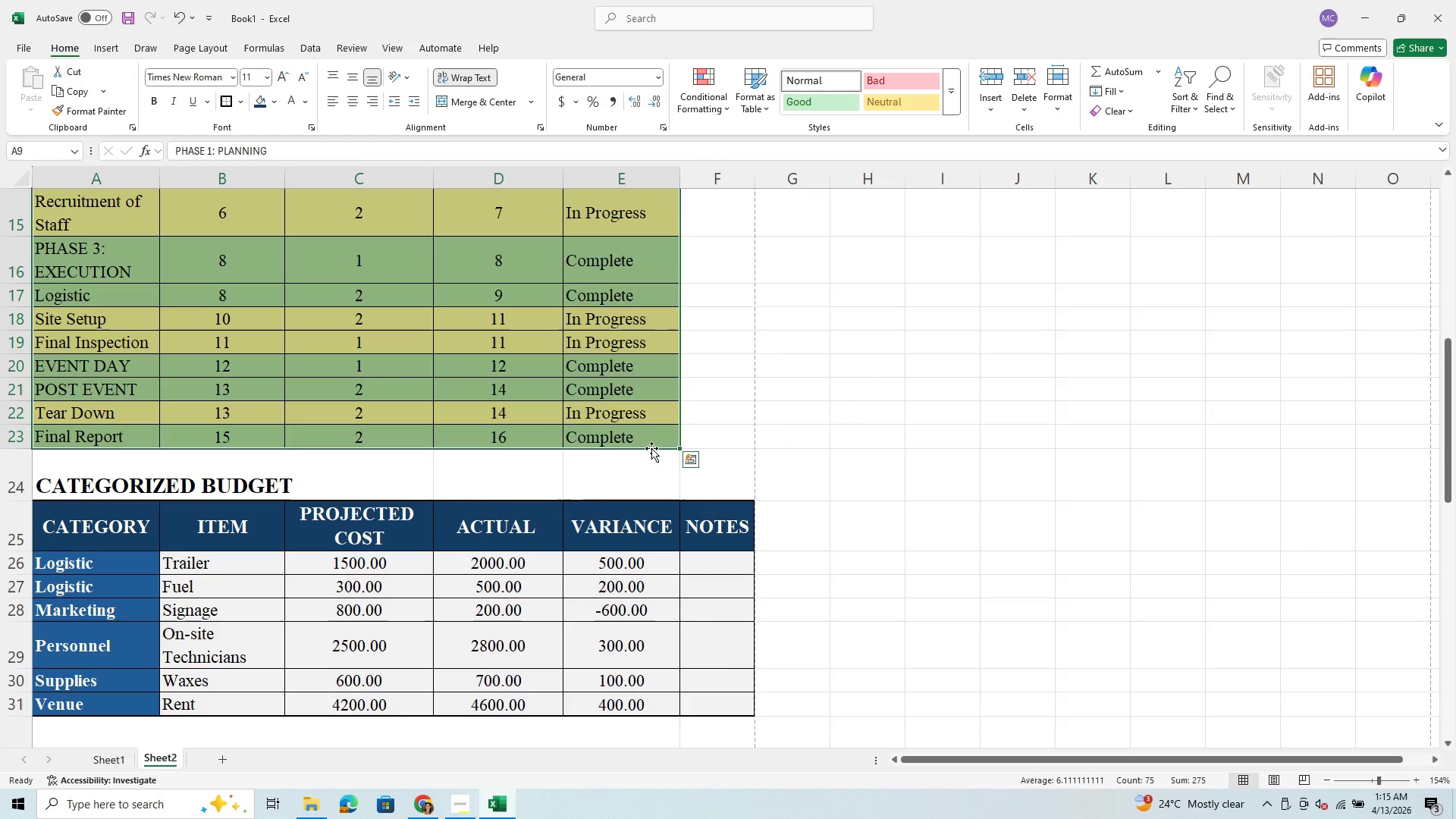 
scroll: coordinate [651, 448], scroll_direction: up, amount: 3.0
 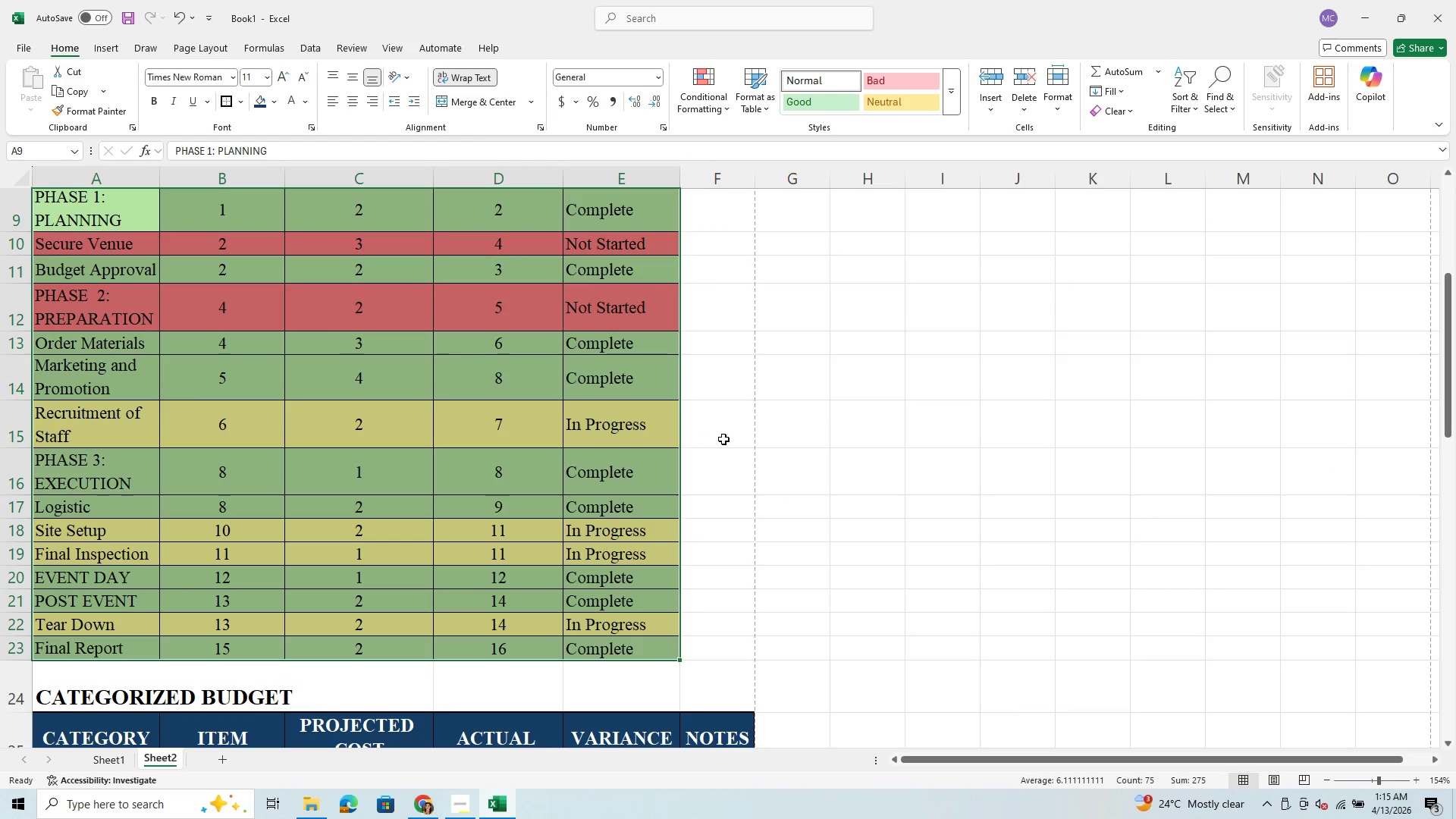 
left_click([728, 439])
 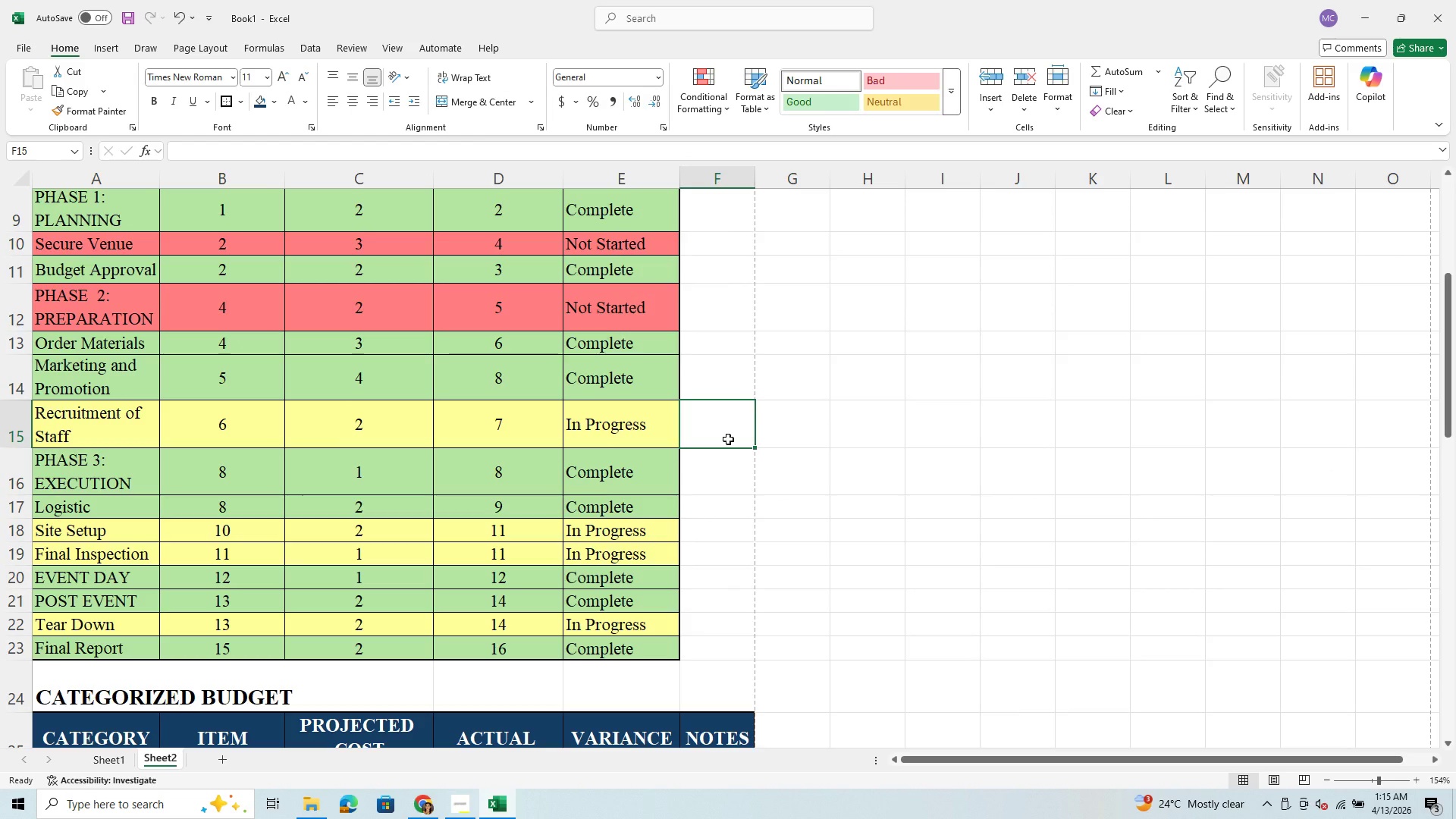 
scroll: coordinate [728, 439], scroll_direction: down, amount: 5.0
 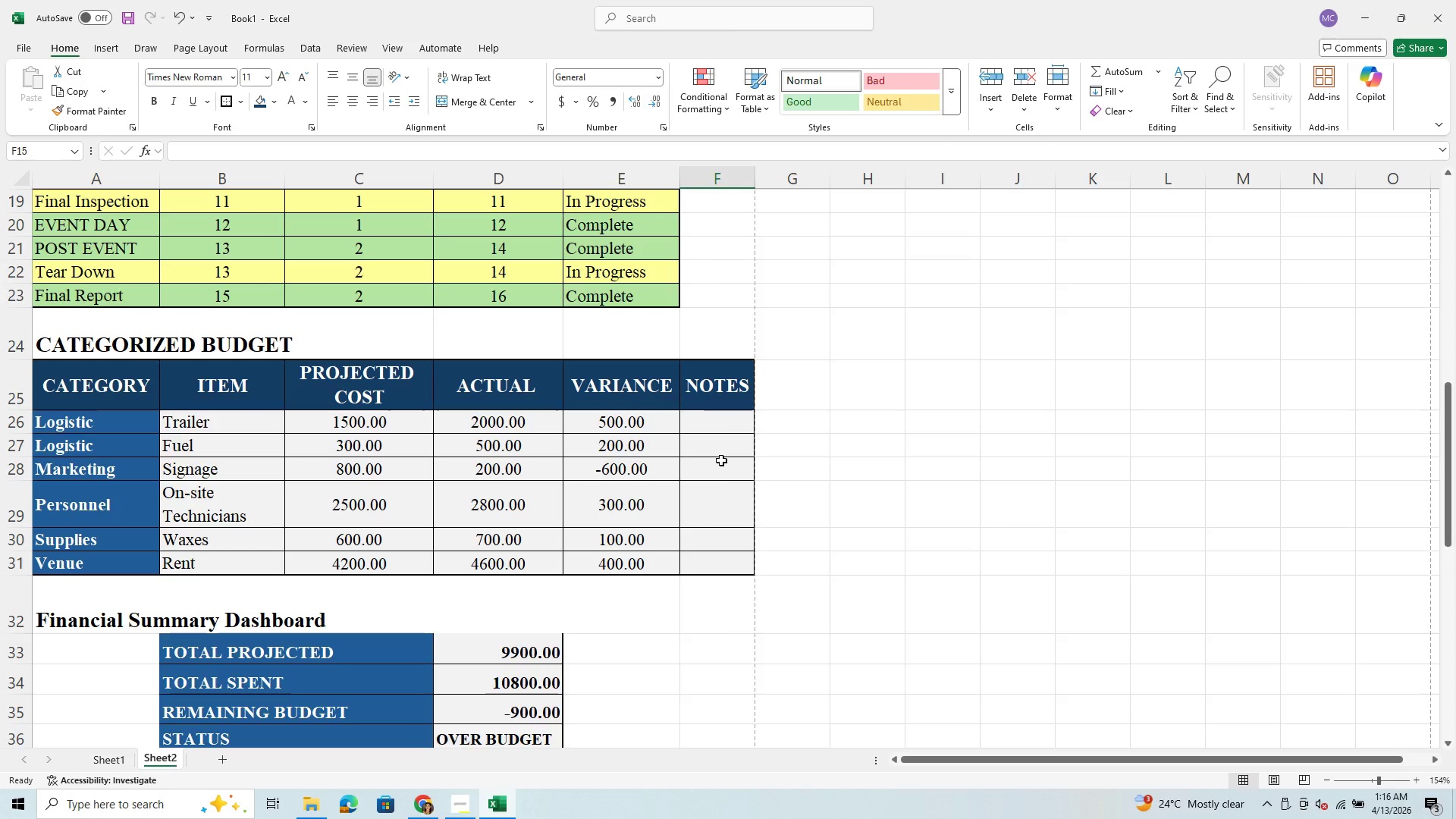 
wait(31.86)
 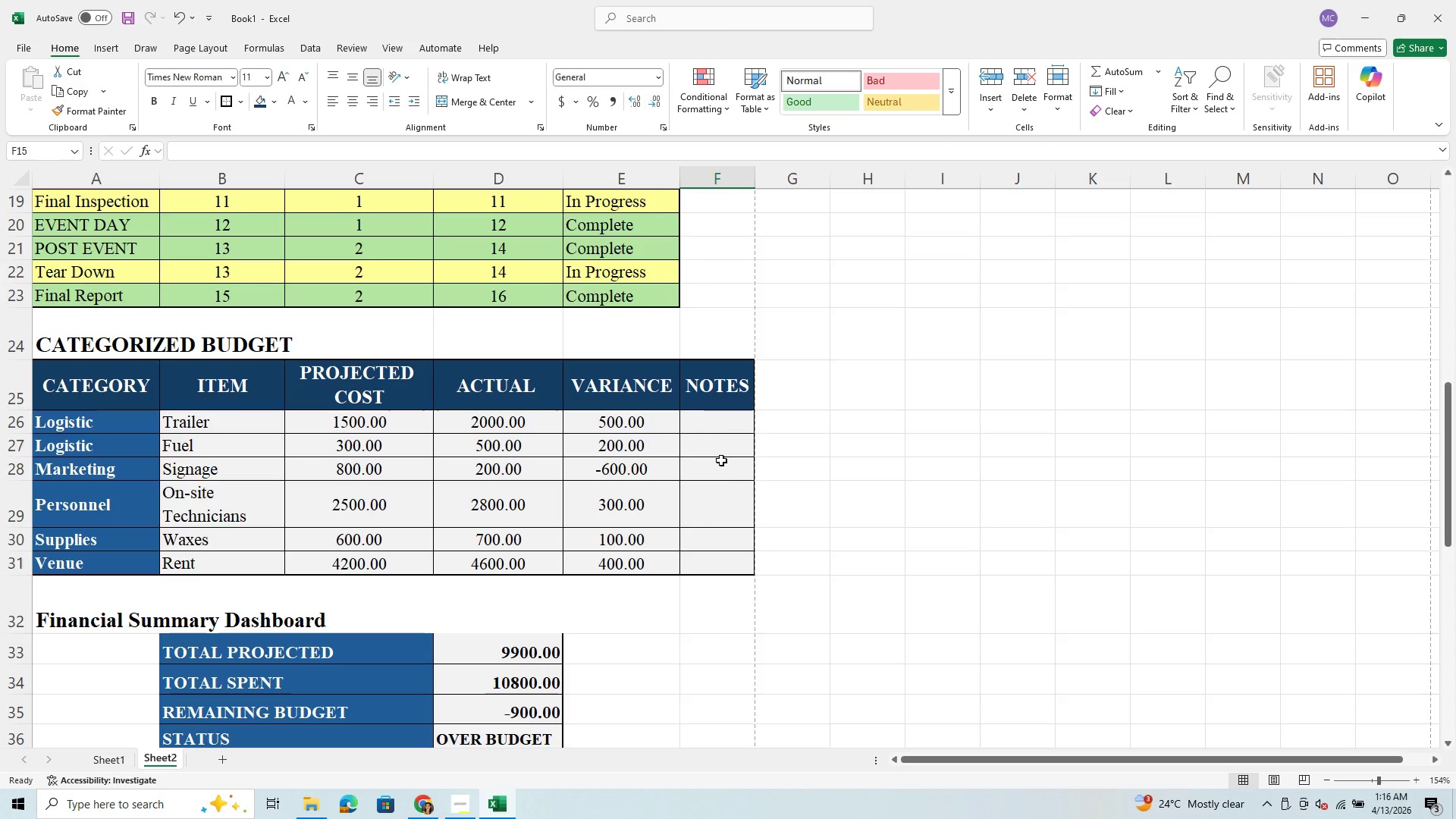 
scroll: coordinate [734, 440], scroll_direction: down, amount: 4.0
 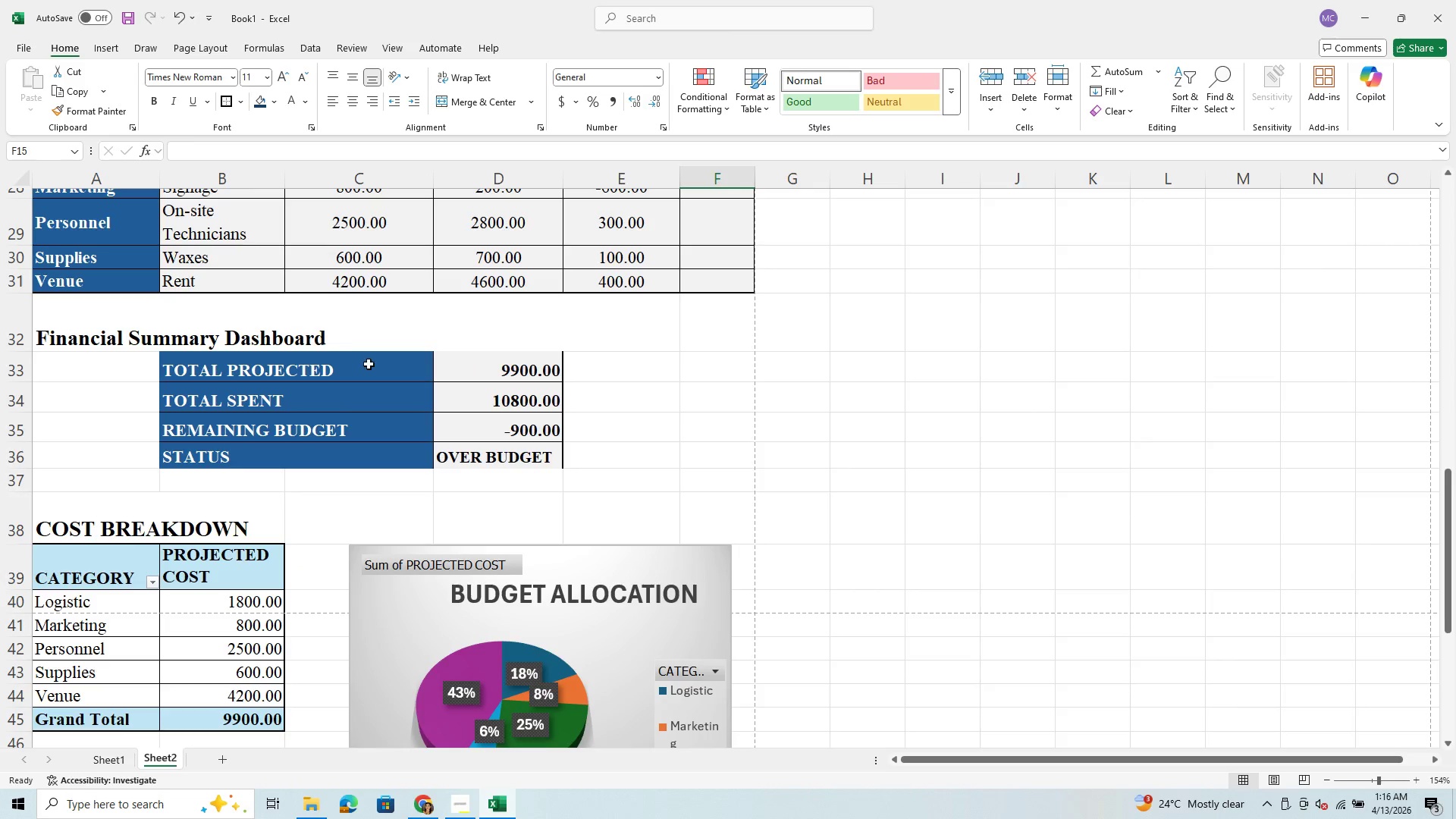 
left_click_drag(start_coordinate=[347, 367], to_coordinate=[519, 460])
 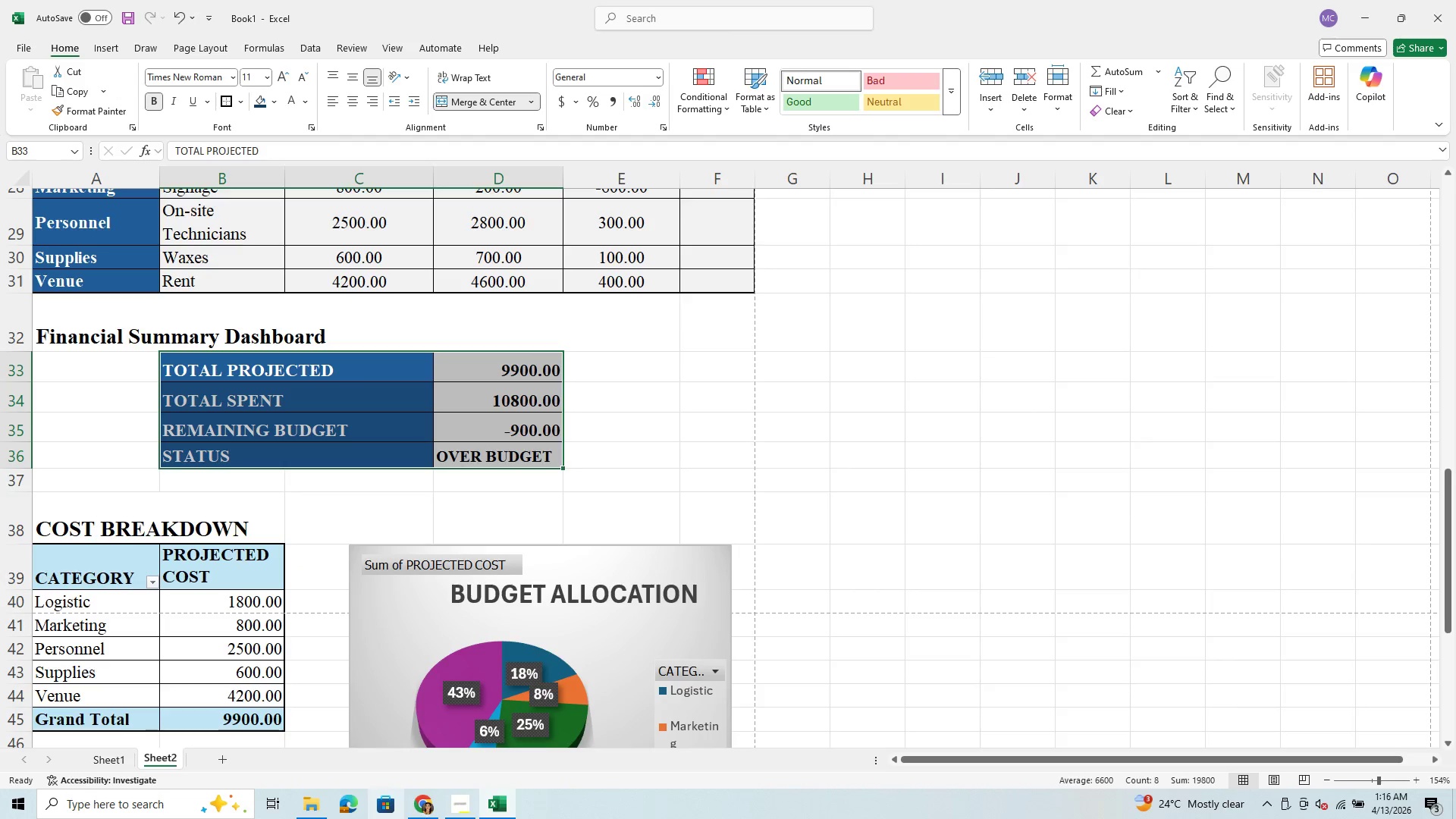 
left_click([457, 799])